 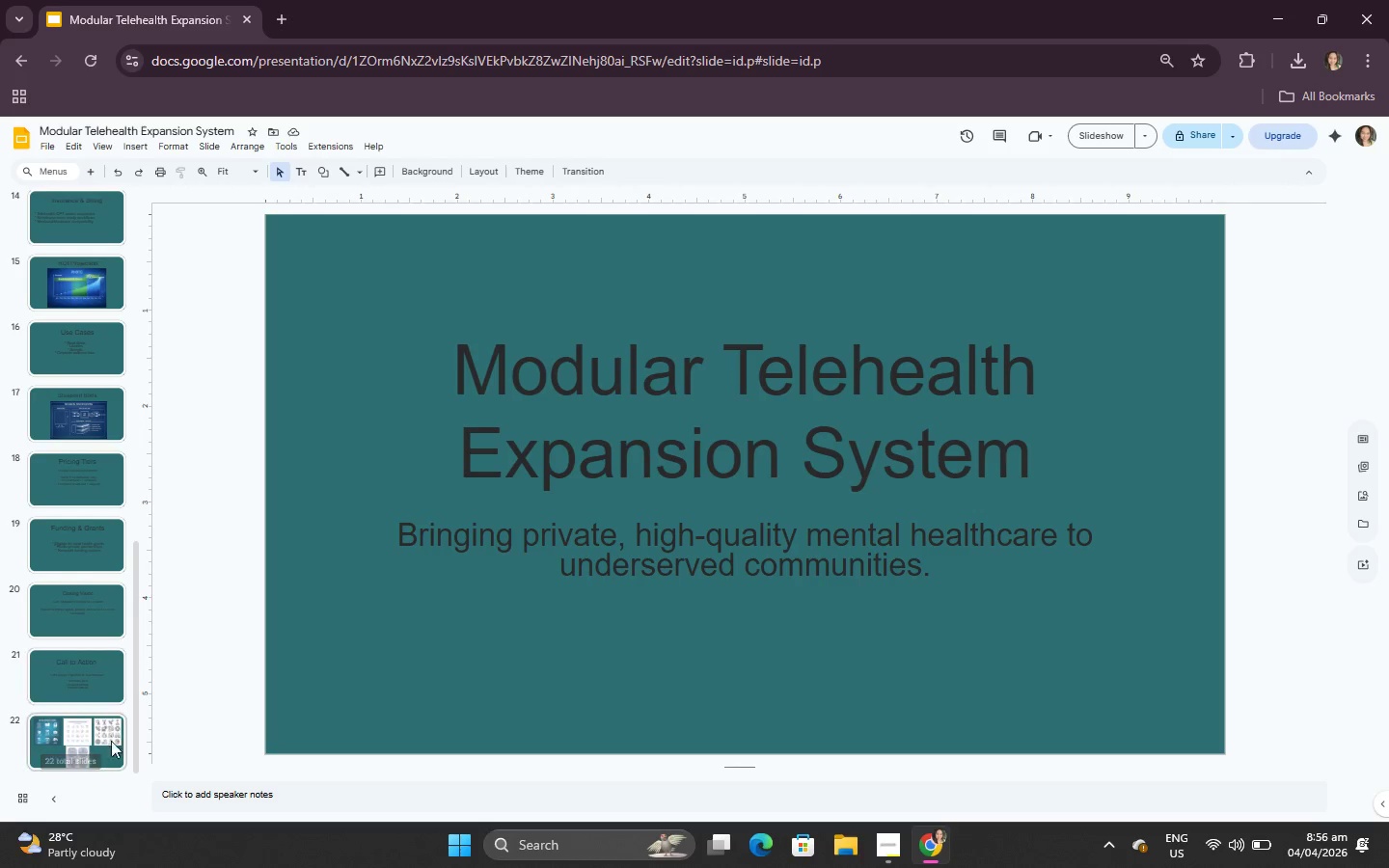 
left_click([115, 775])
 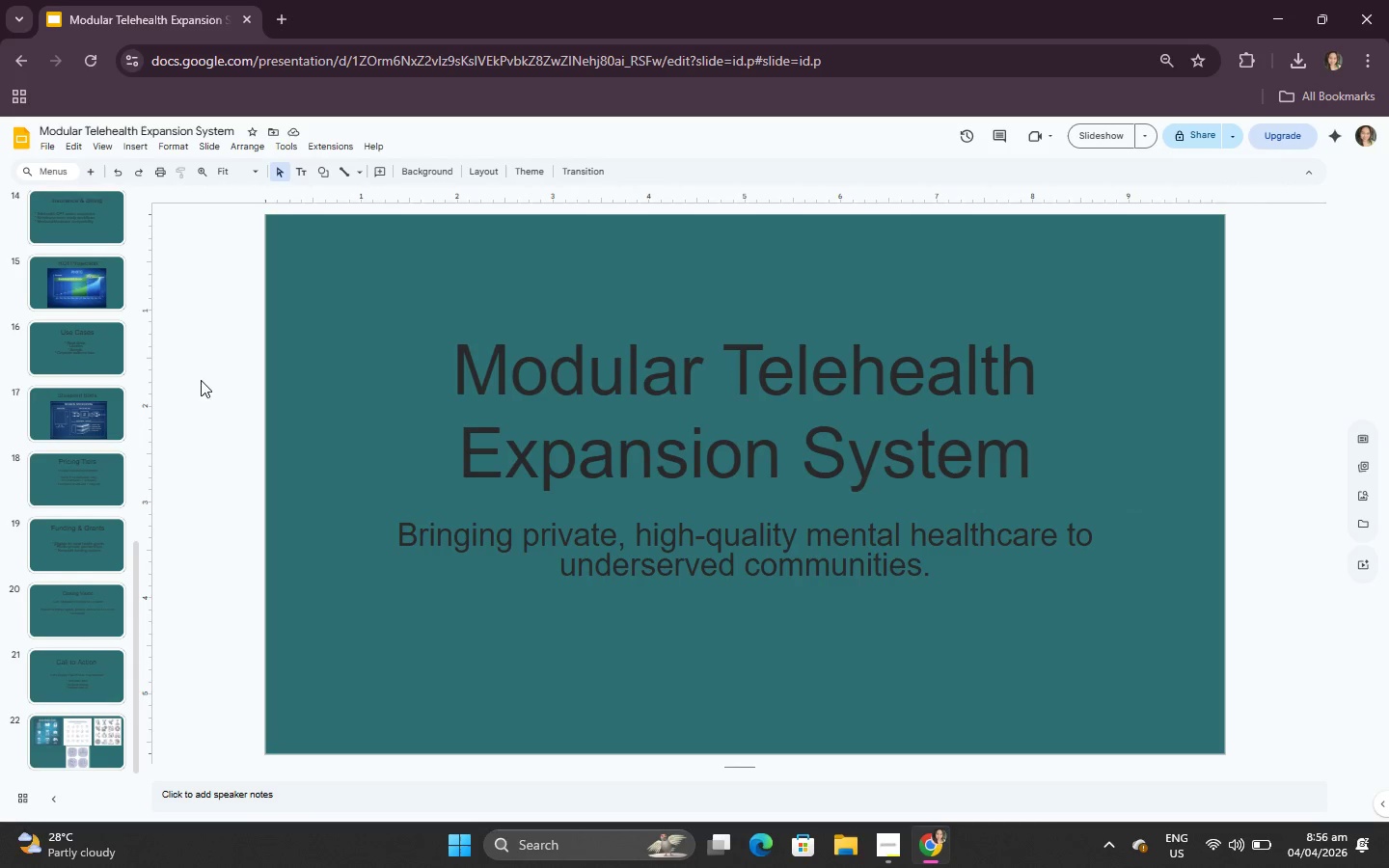 
scroll: coordinate [181, 389], scroll_direction: up, amount: 2.0
 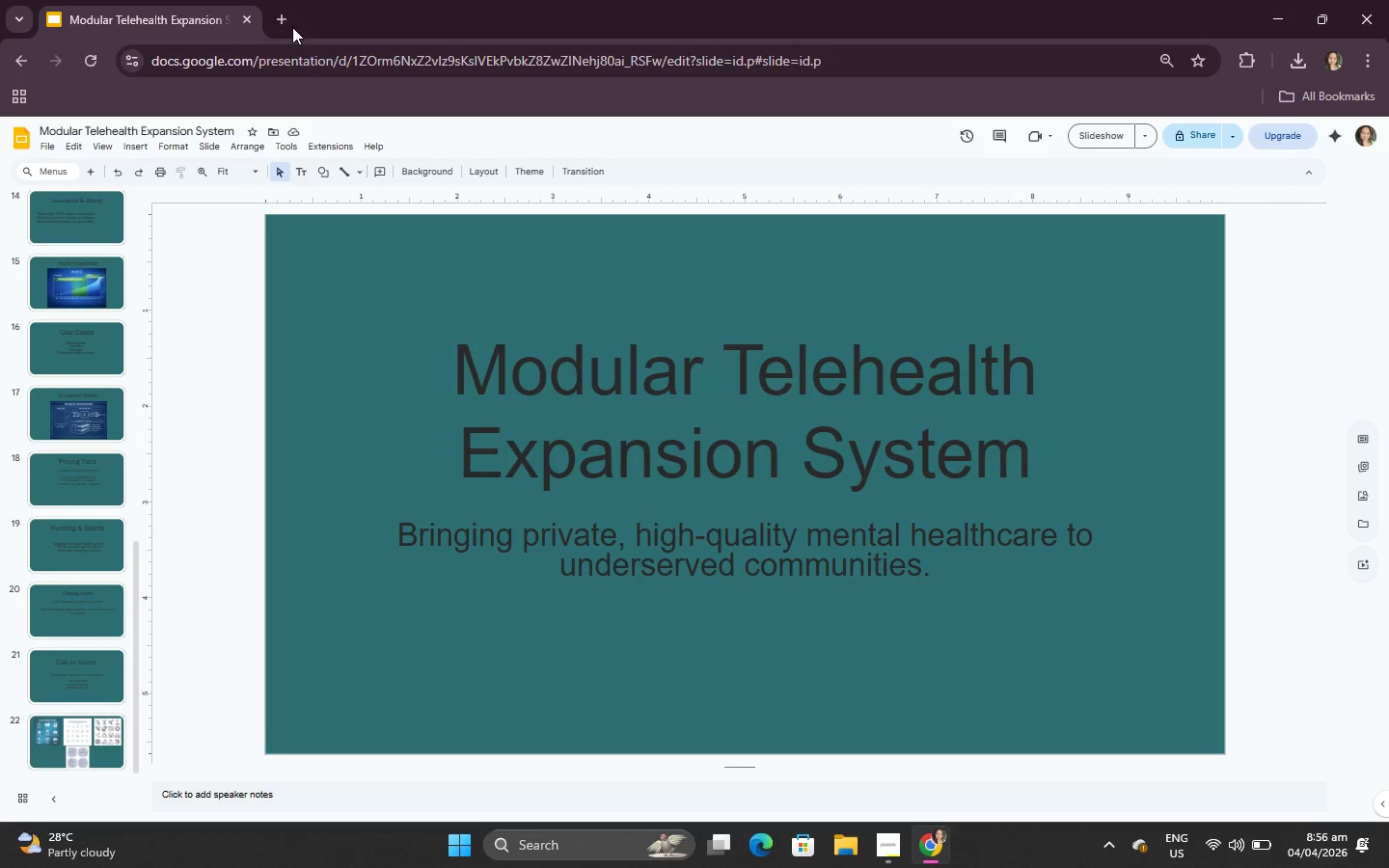 
left_click([284, 23])
 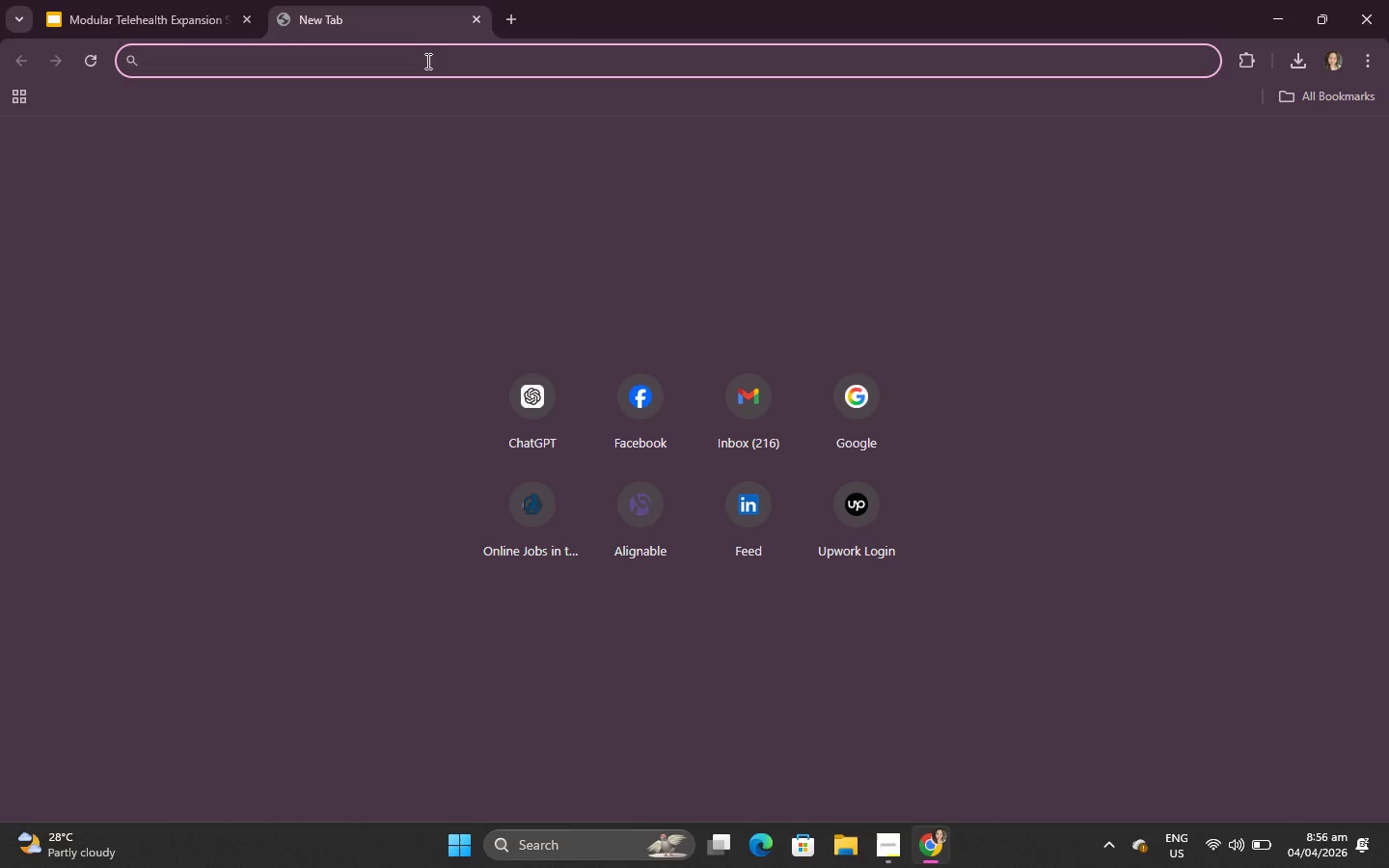 
type(asset sh)
 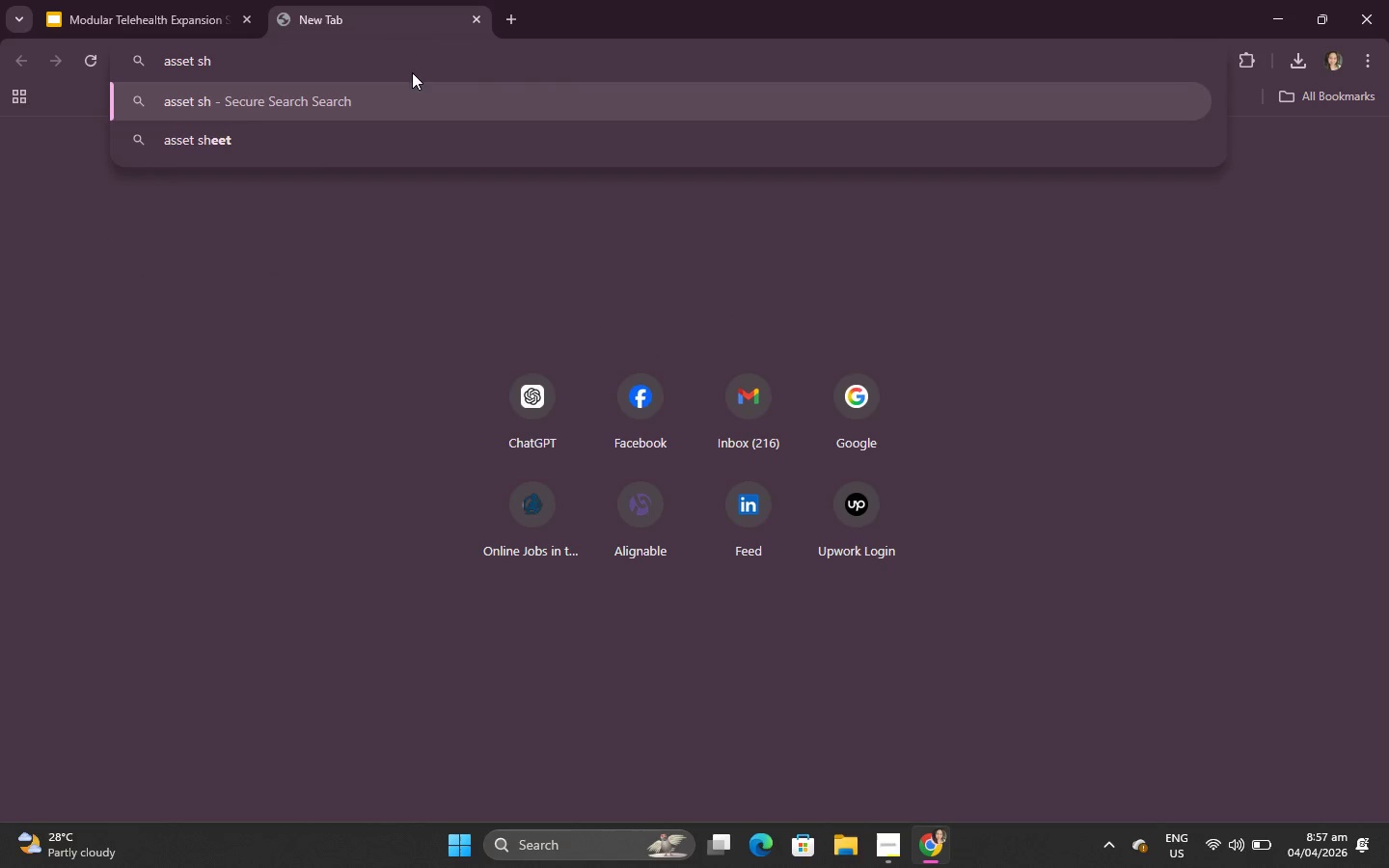 
left_click([305, 264])
 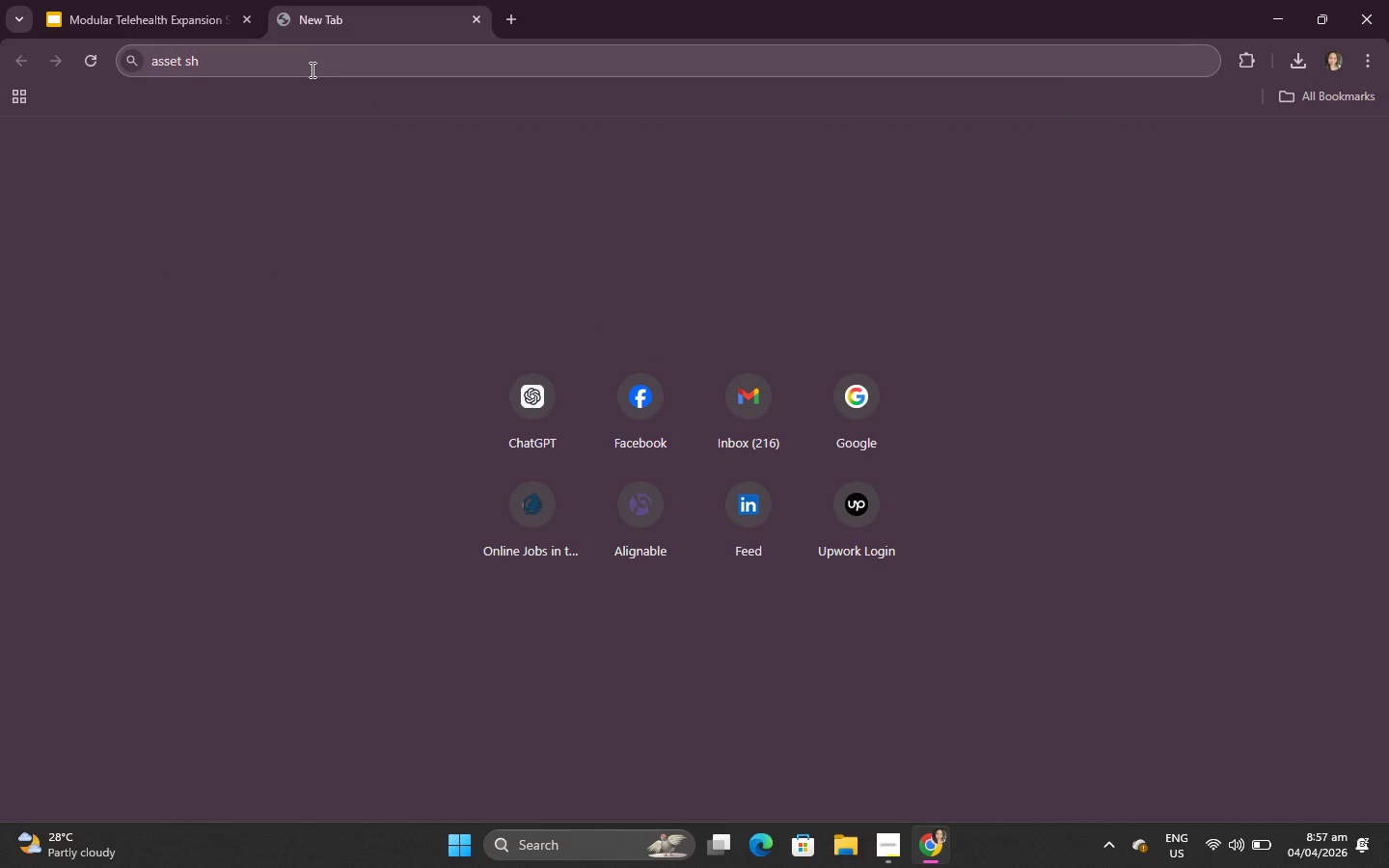 
double_click([310, 67])
 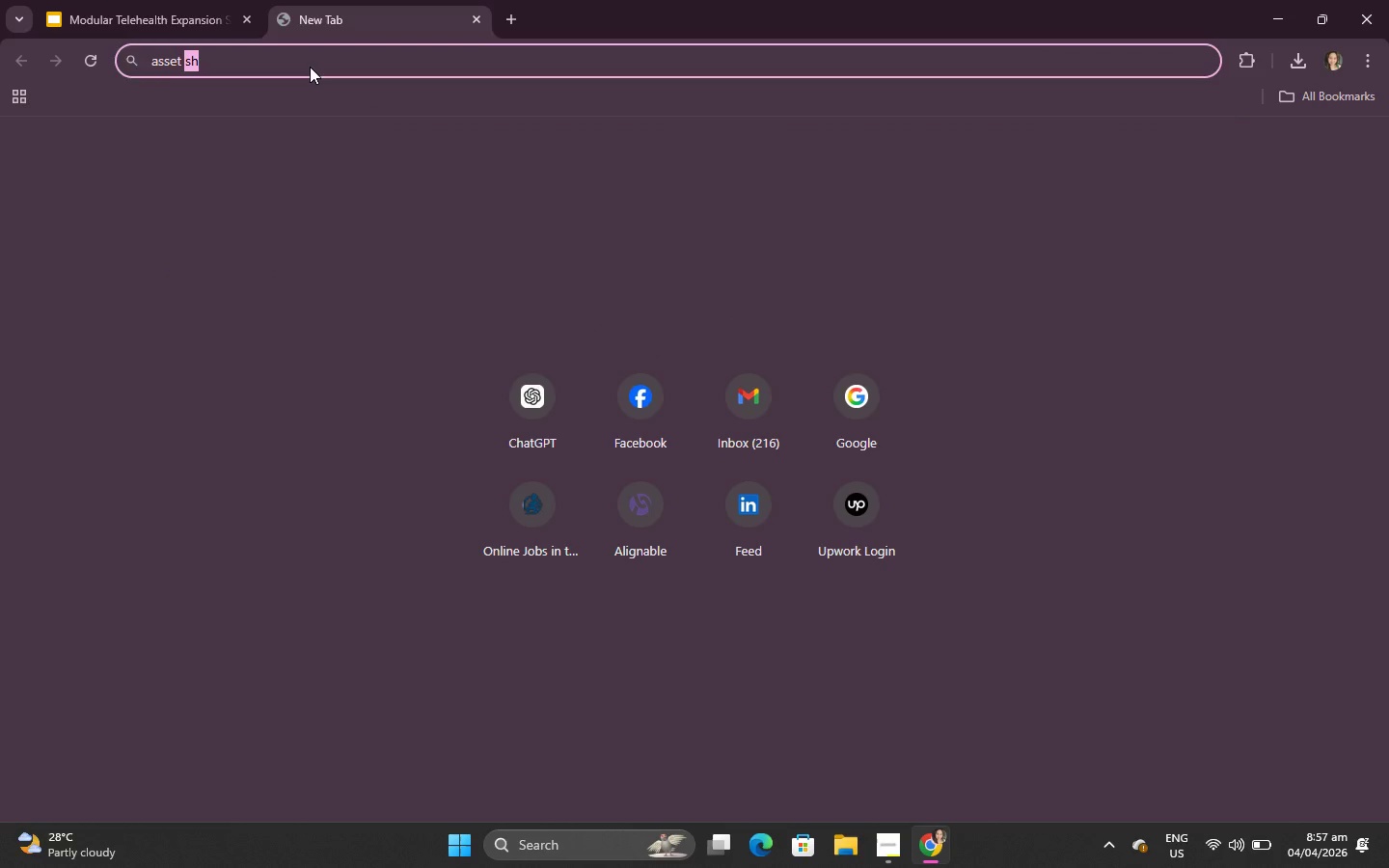 
key(Backspace)
 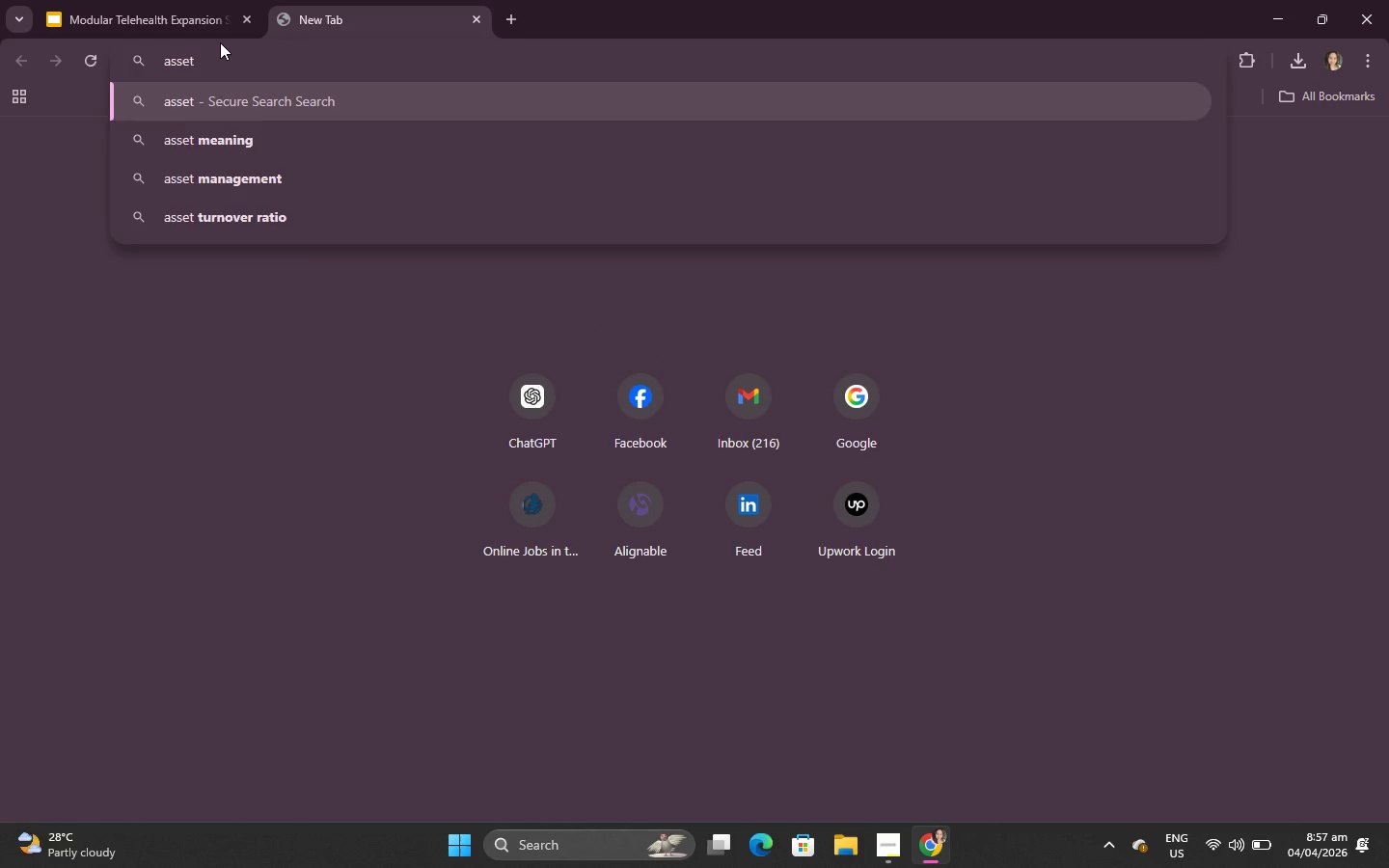 
left_click([117, 0])
 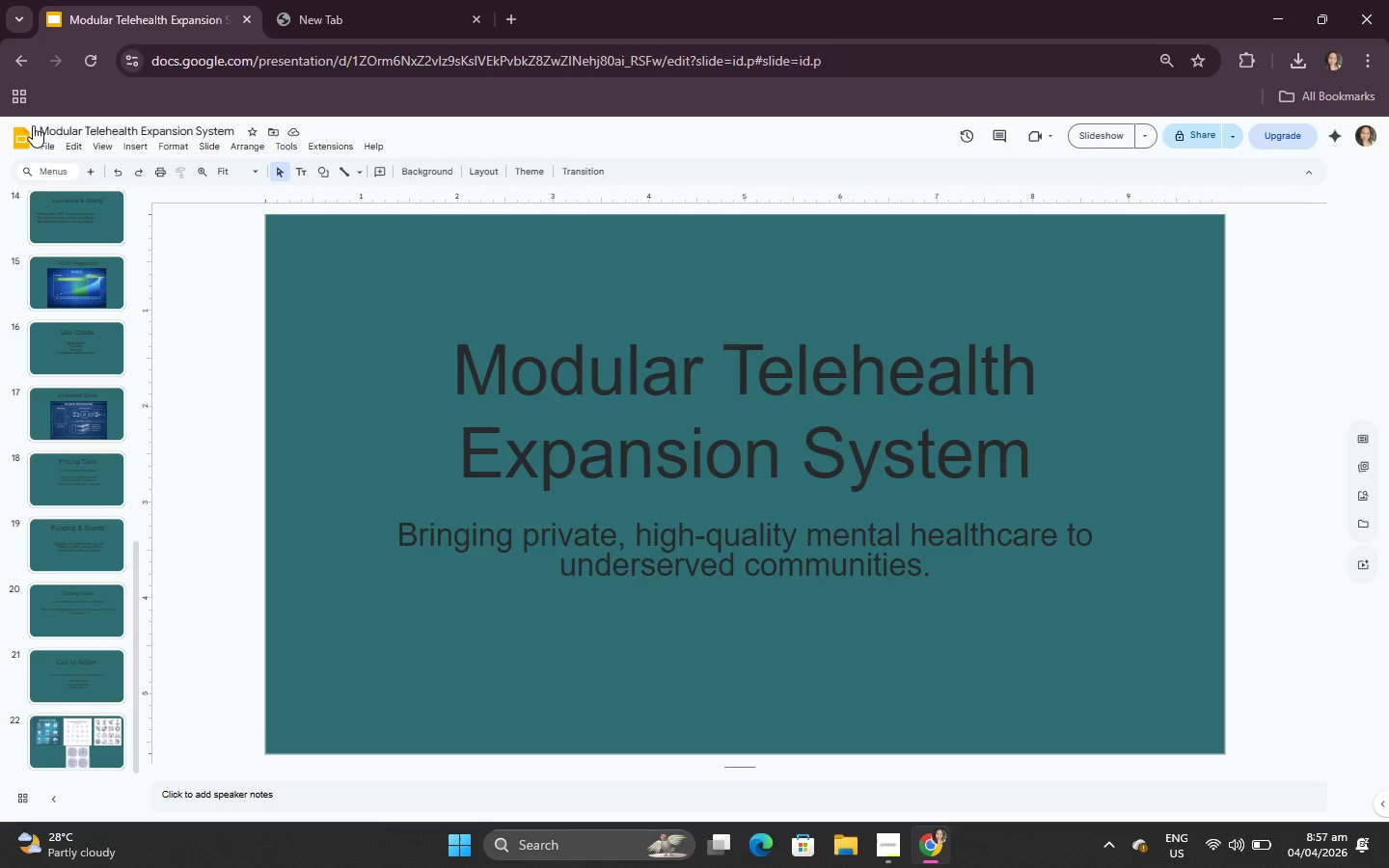 
right_click([28, 137])
 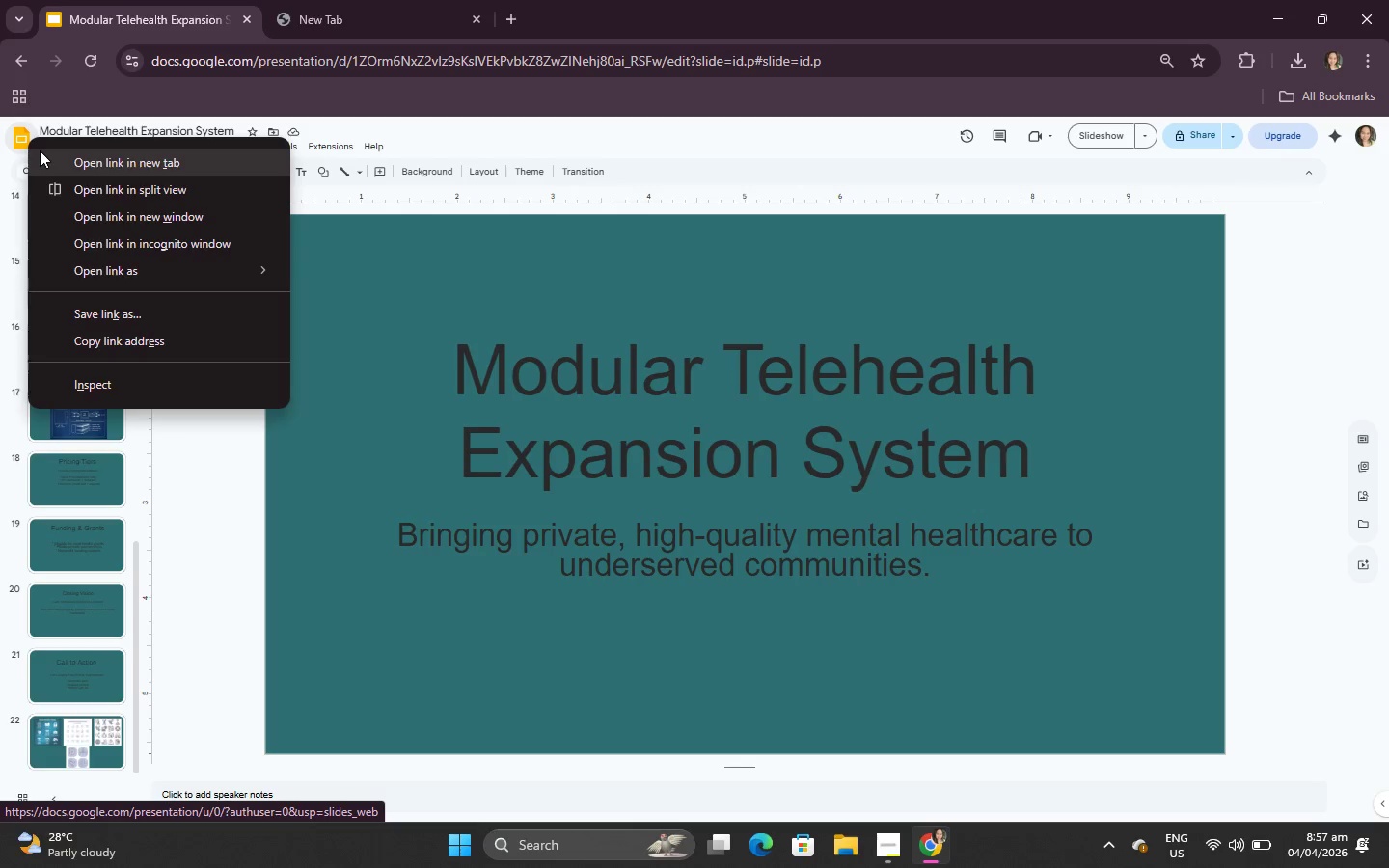 
left_click([41, 151])
 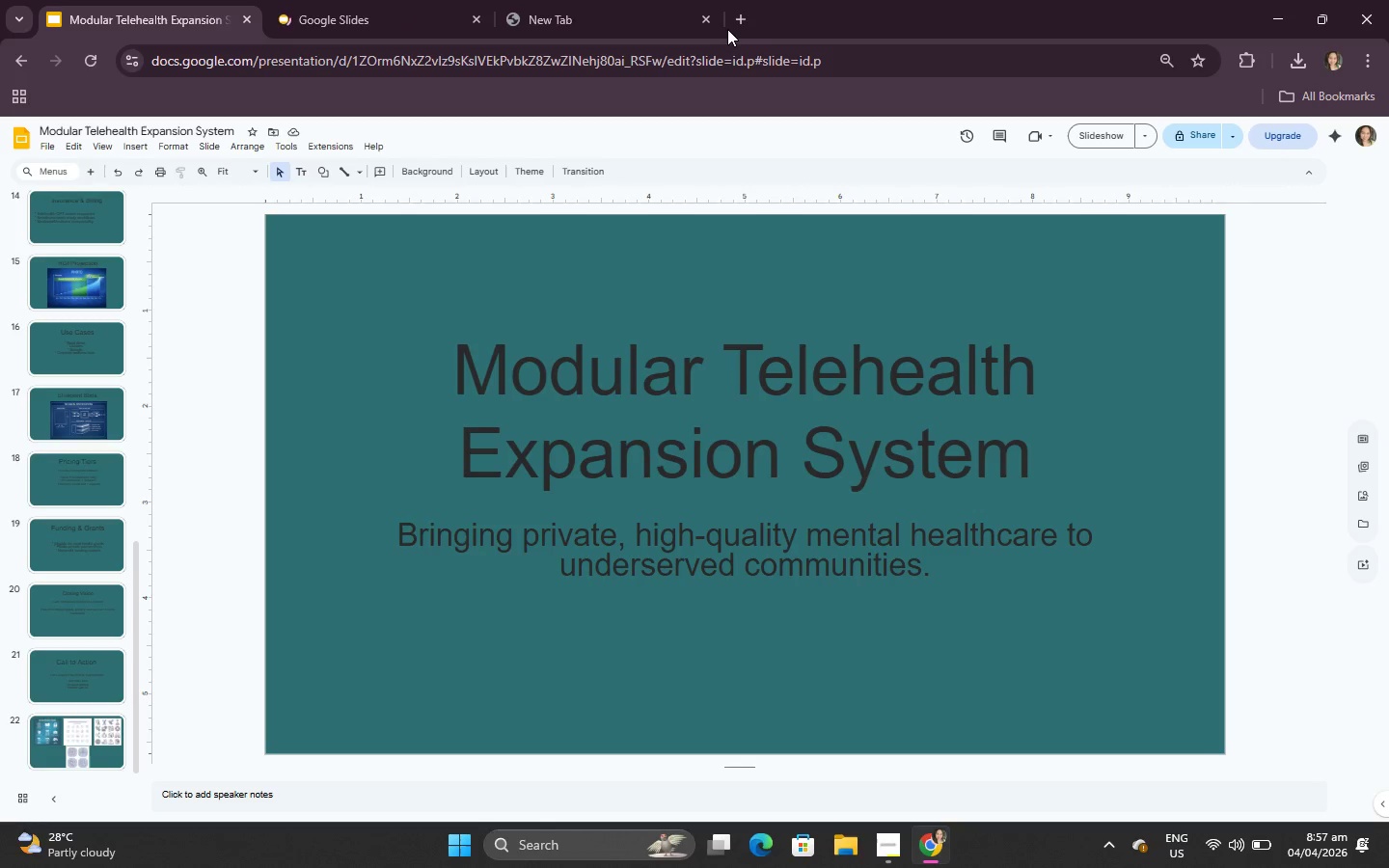 
left_click([711, 20])
 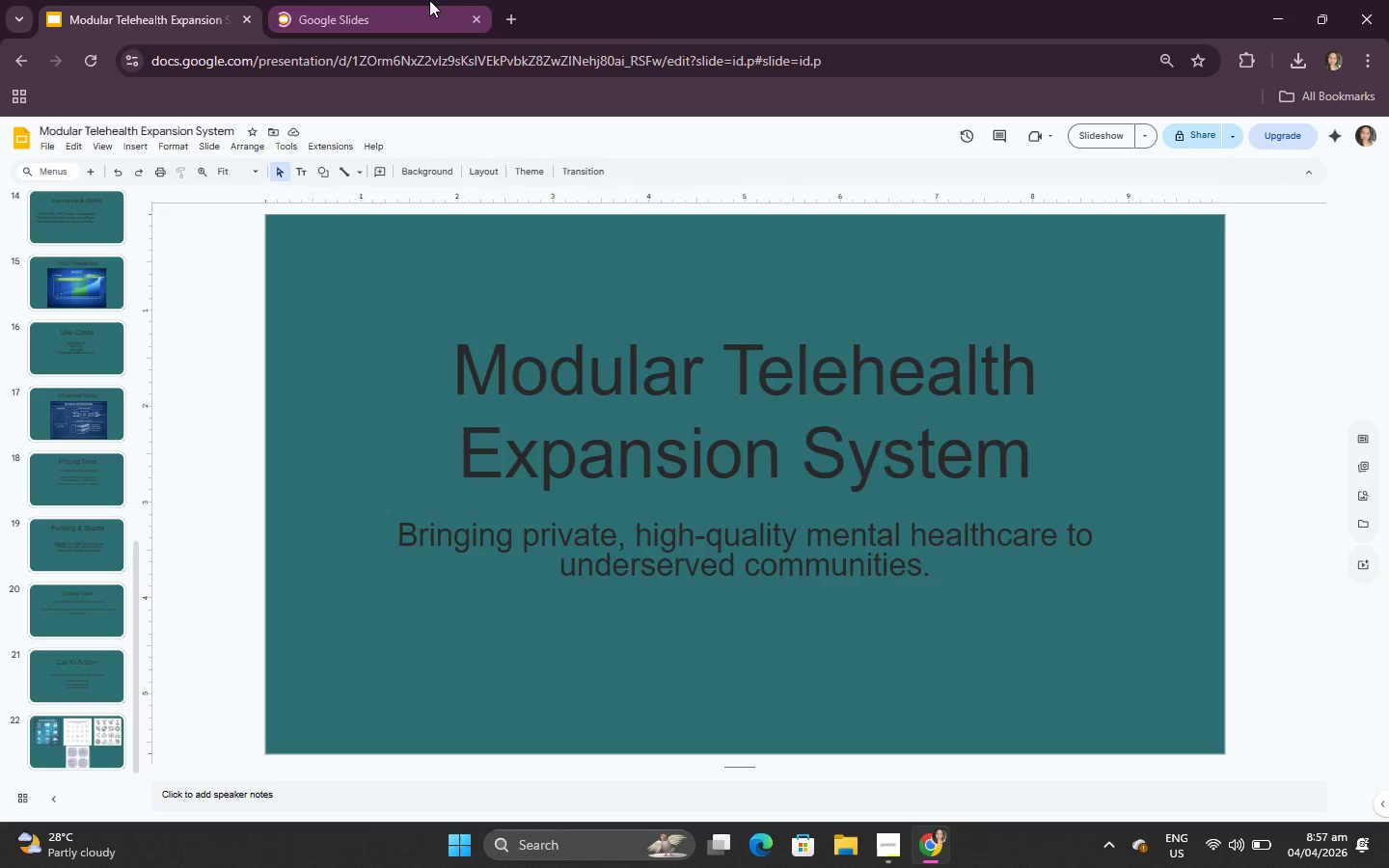 
left_click([415, 0])
 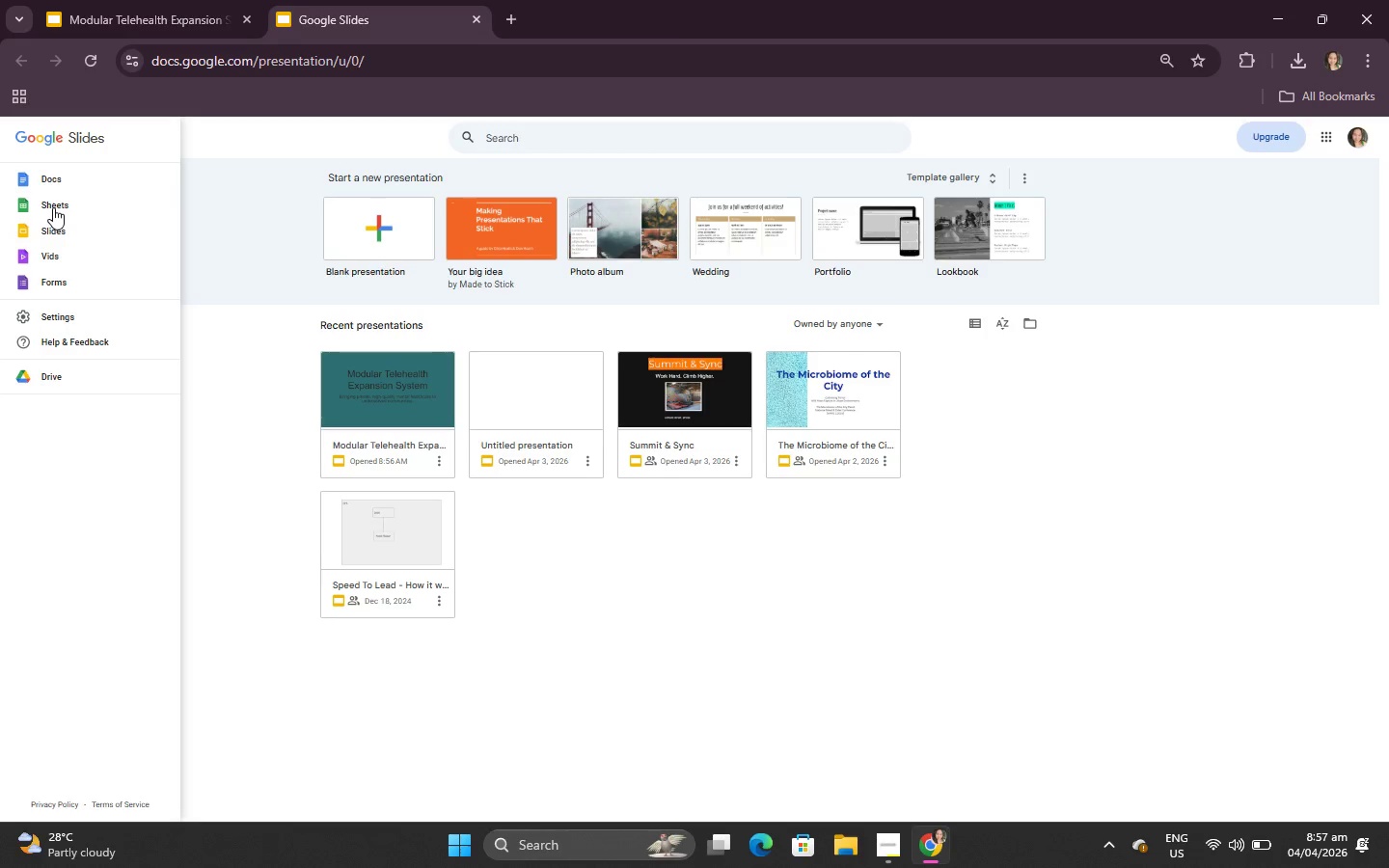 
left_click([53, 207])